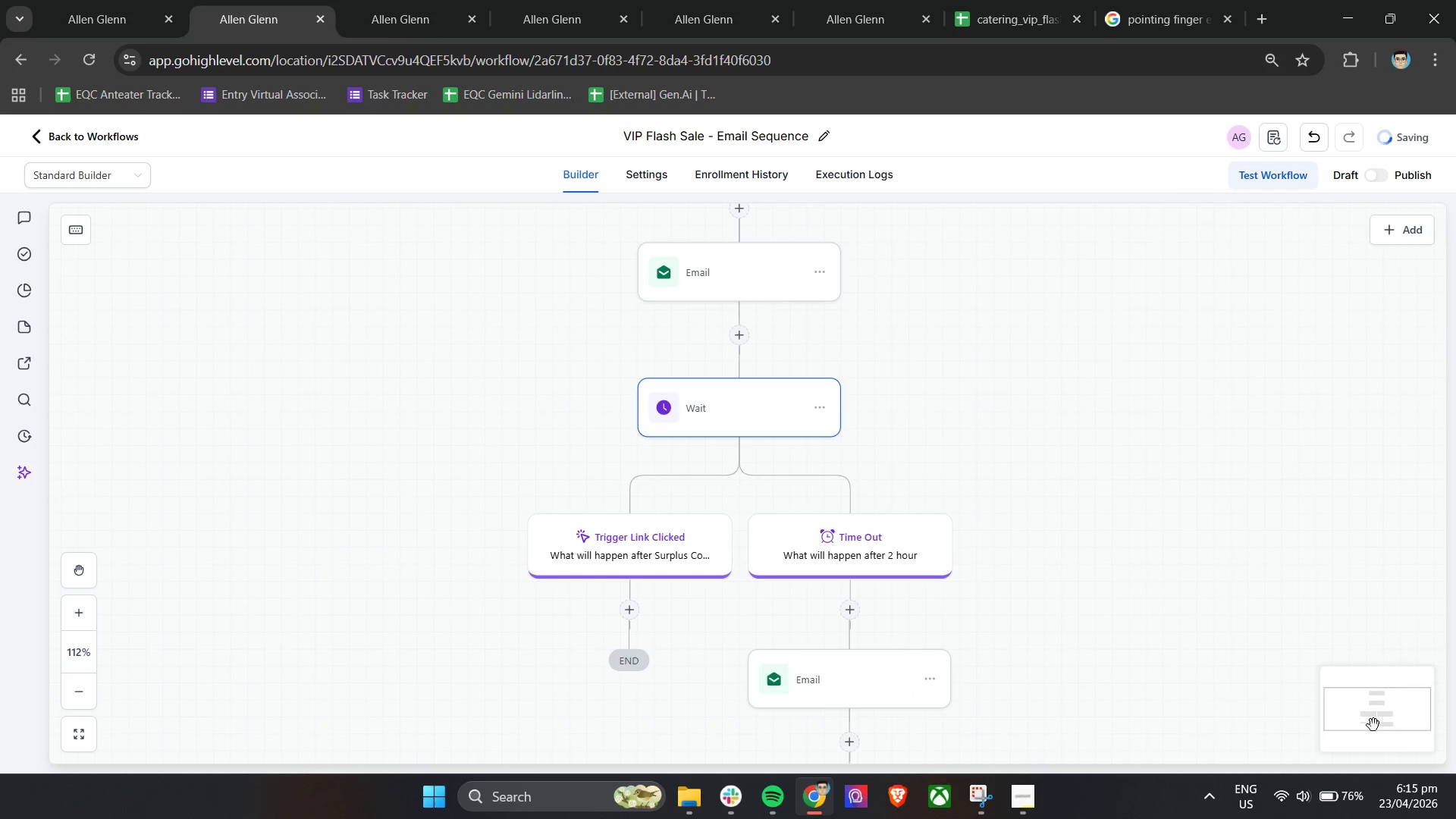 
scroll: coordinate [1128, 610], scroll_direction: down, amount: 3.0
 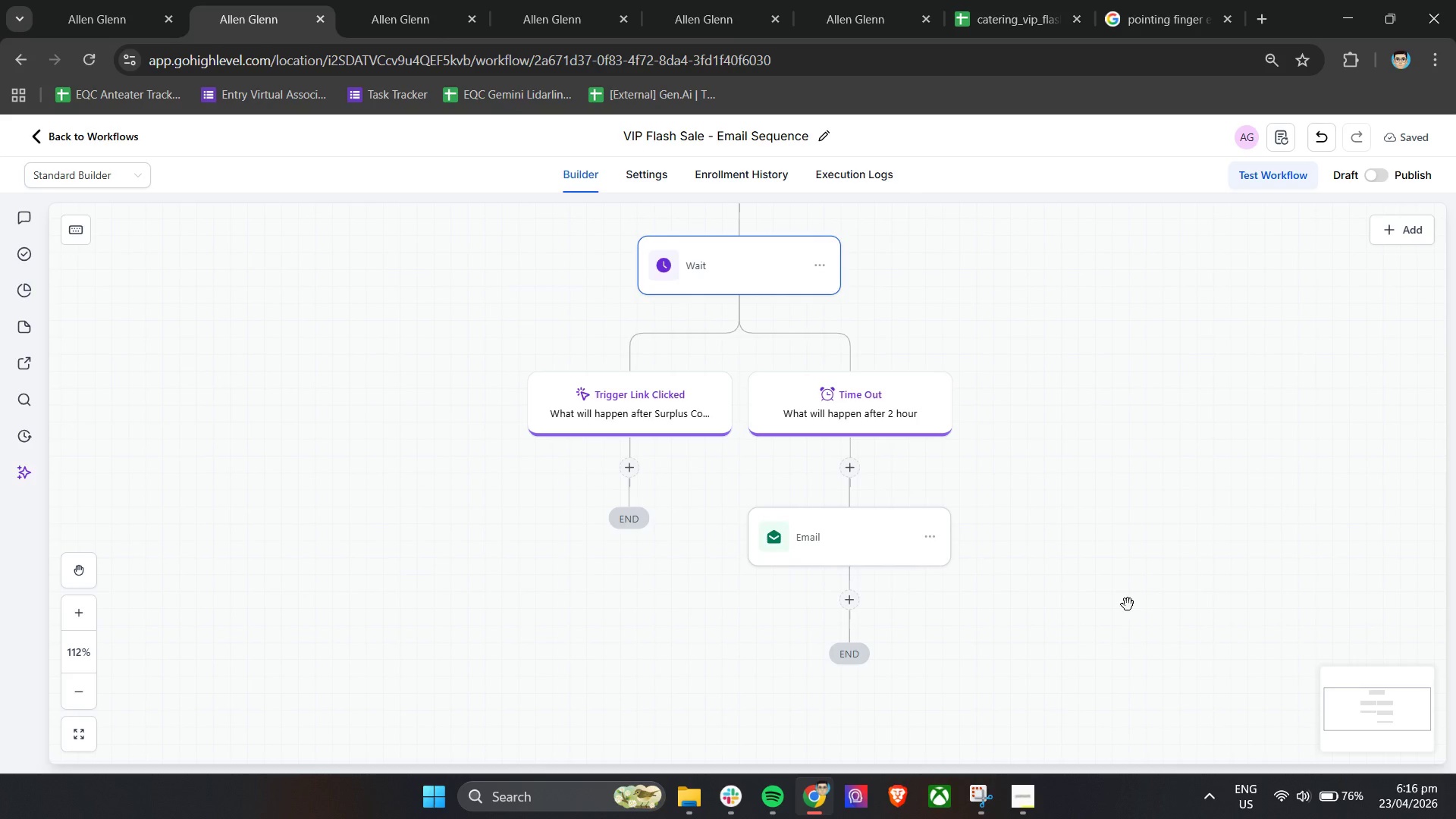 
wait(6.2)
 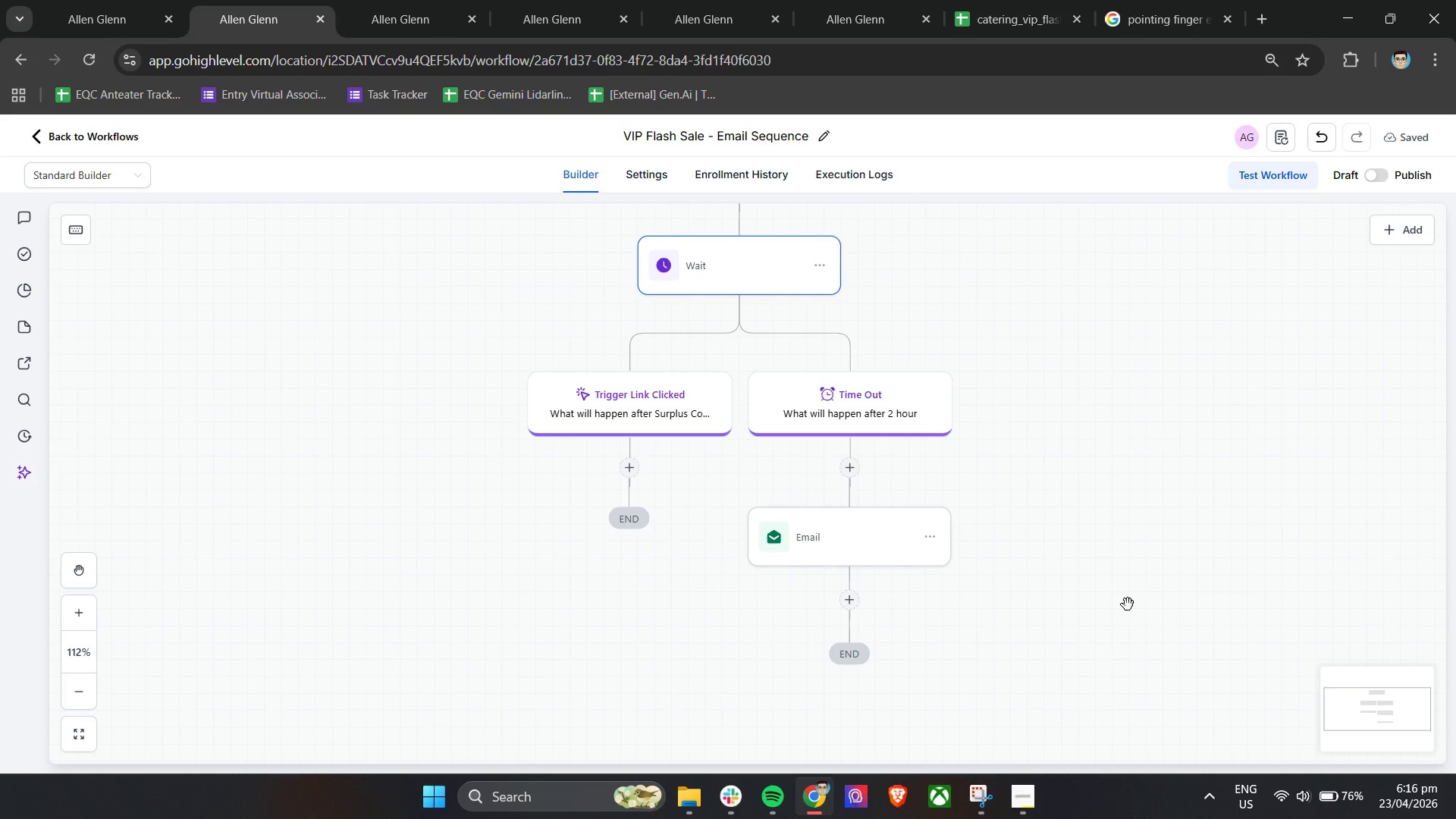 
scroll: coordinate [1128, 604], scroll_direction: up, amount: 2.0
 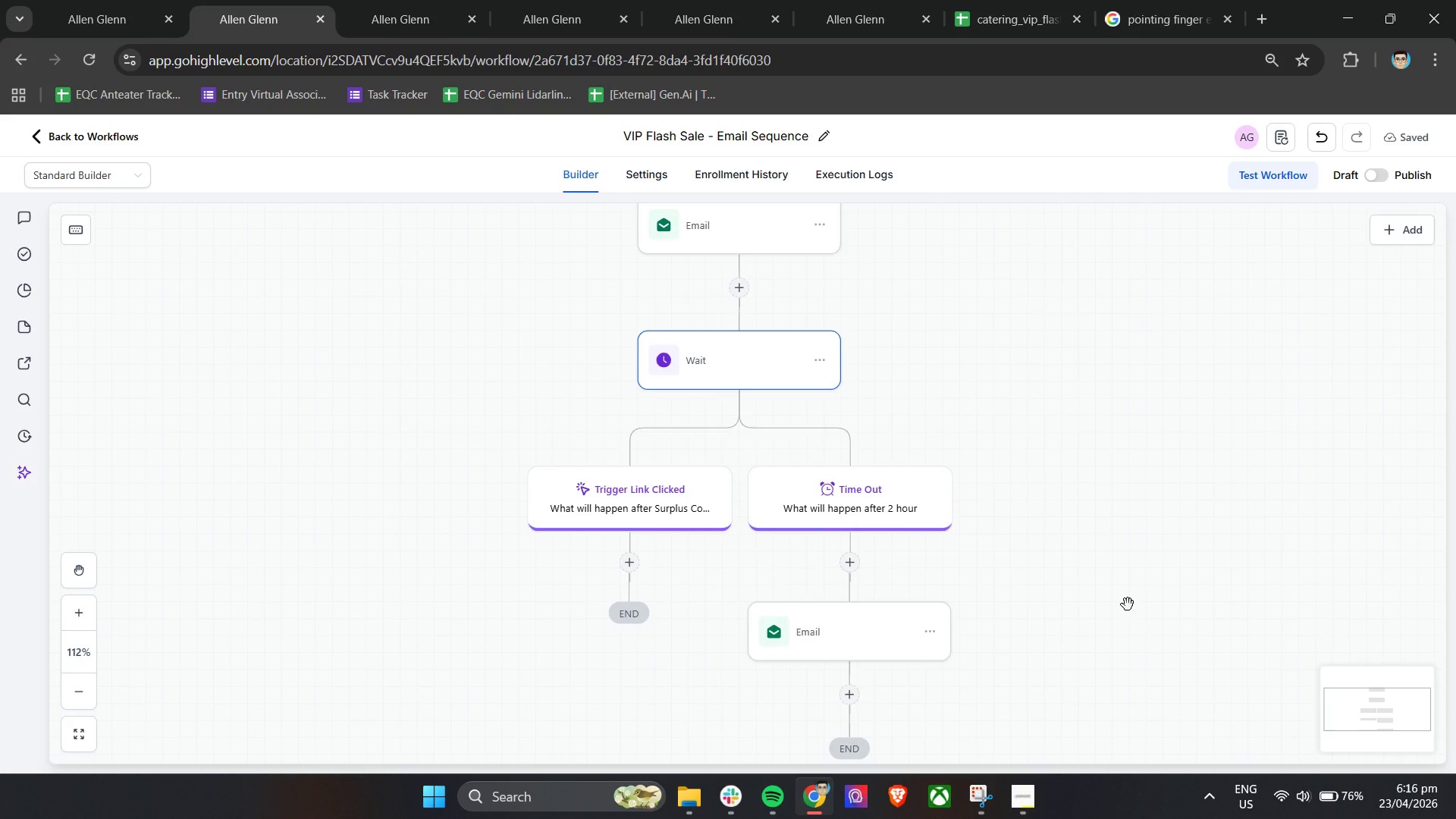 
hold_key(key=ControlLeft, duration=0.98)
scroll: coordinate [1128, 604], scroll_direction: down, amount: 1.0
 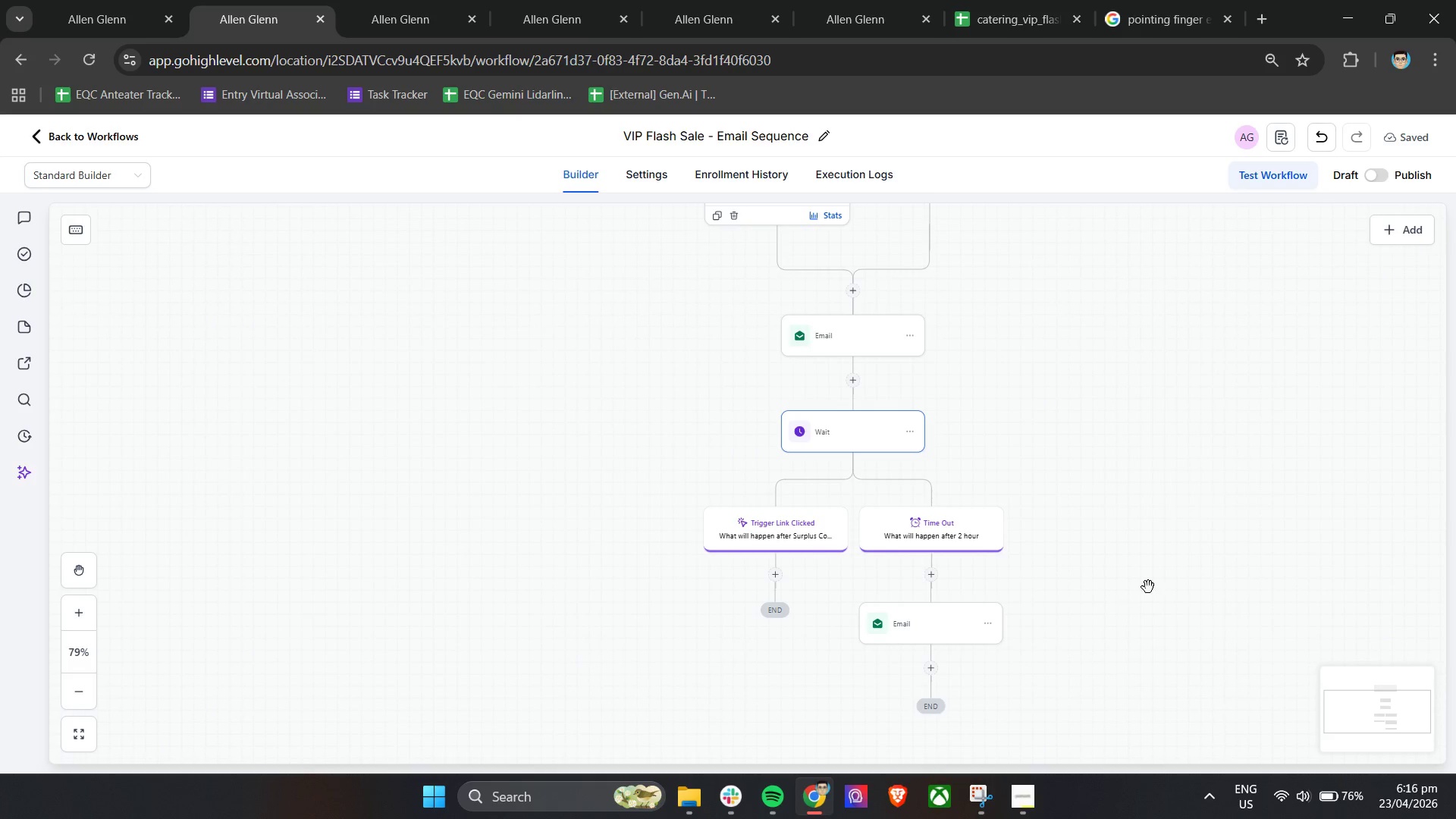 
hold_key(key=ControlLeft, duration=0.73)
left_click_drag(start_coordinate=[1173, 554], to_coordinate=[1059, 601])
 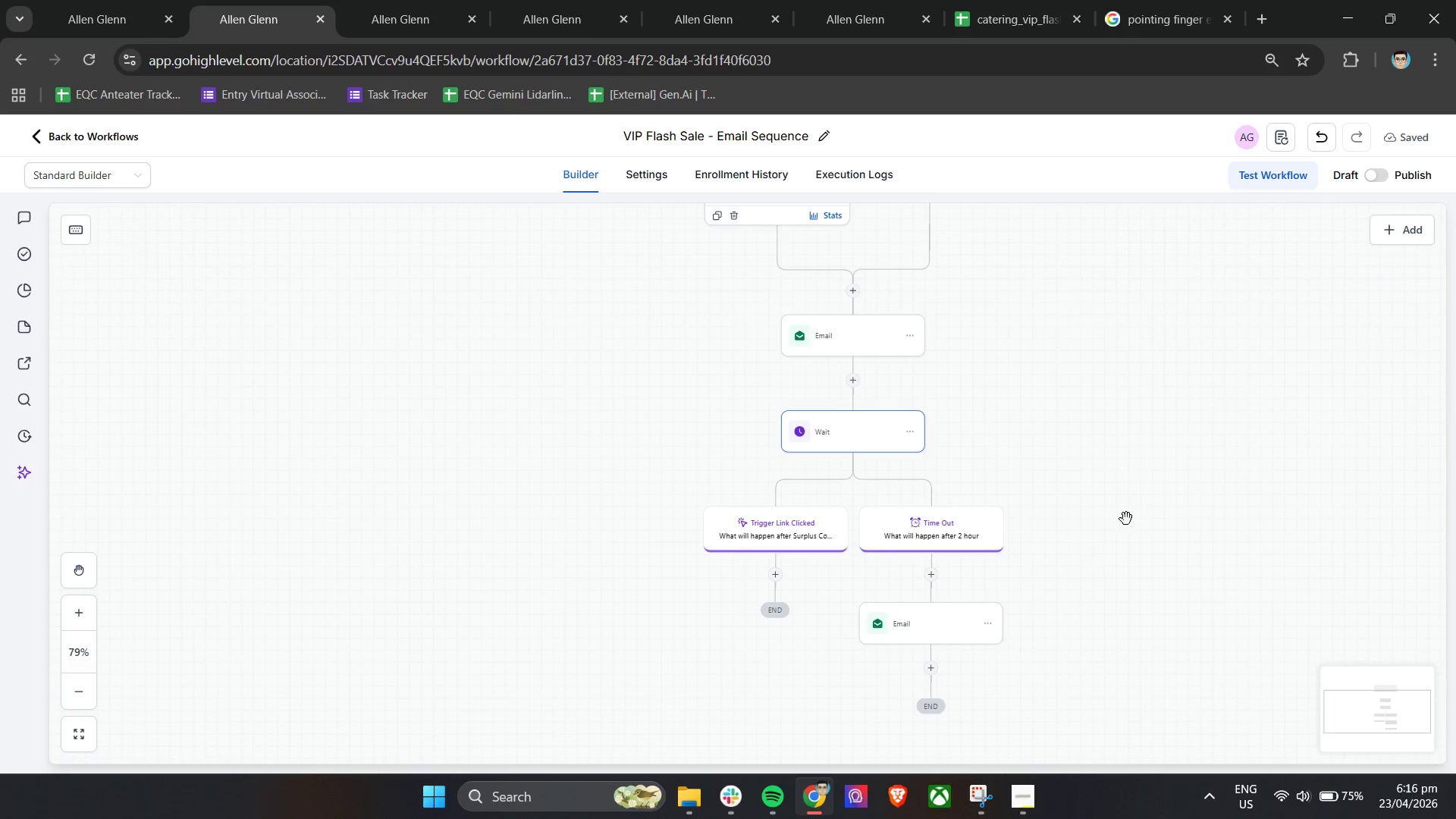 
key(Control+ControlLeft)
 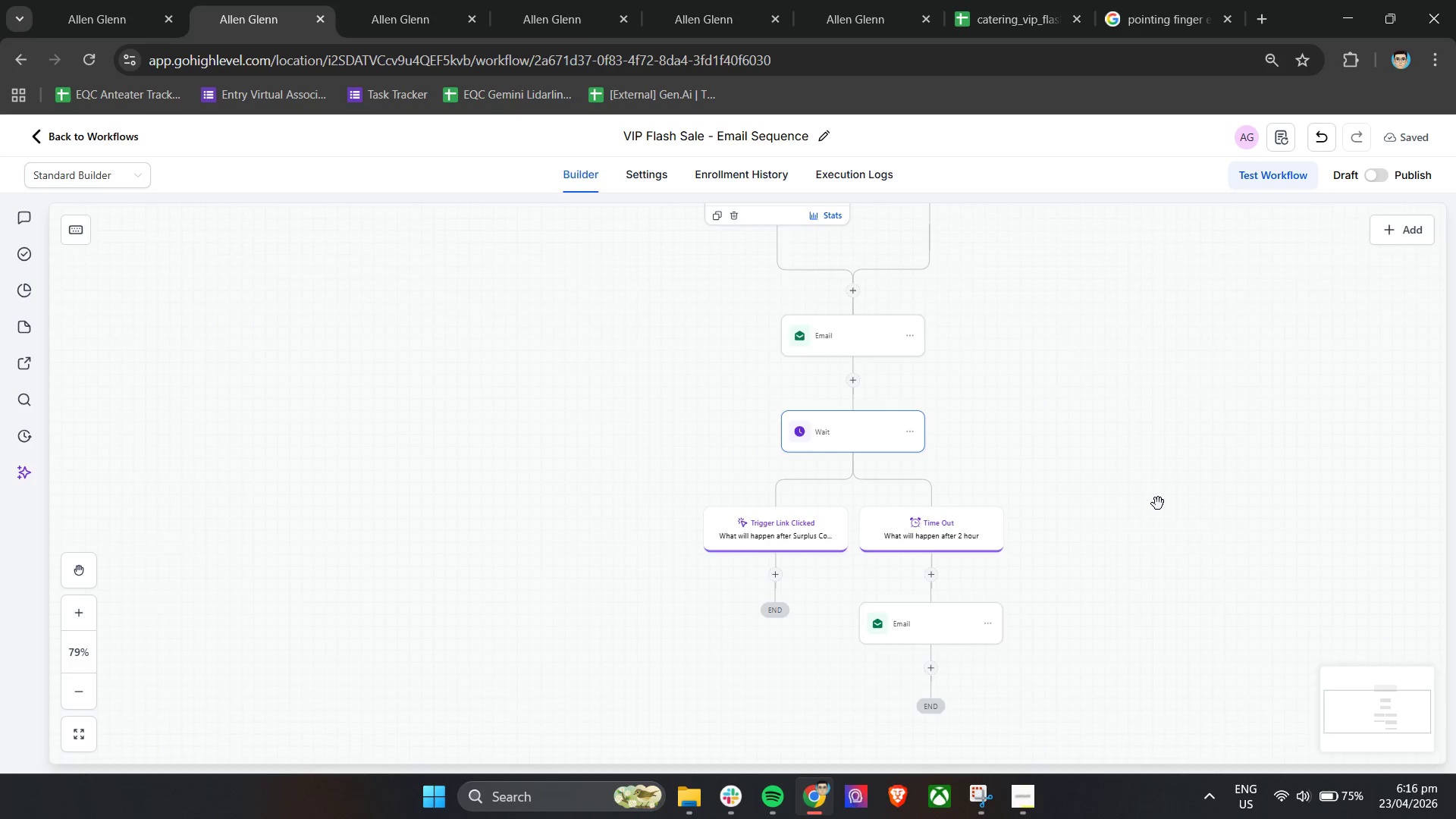 
left_click_drag(start_coordinate=[1158, 504], to_coordinate=[1065, 580])